 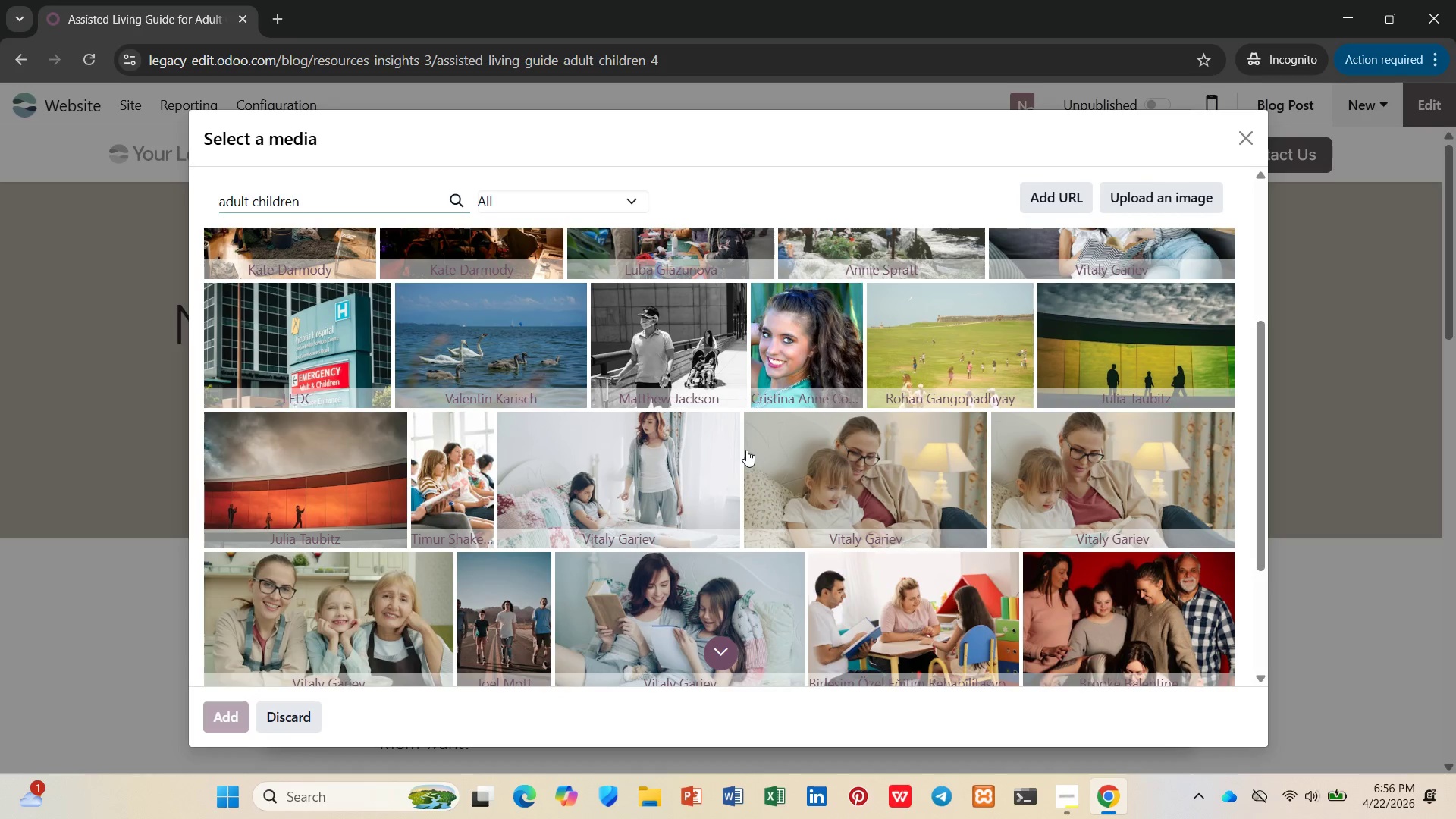 
scroll: coordinate [743, 451], scroll_direction: down, amount: 4.0
 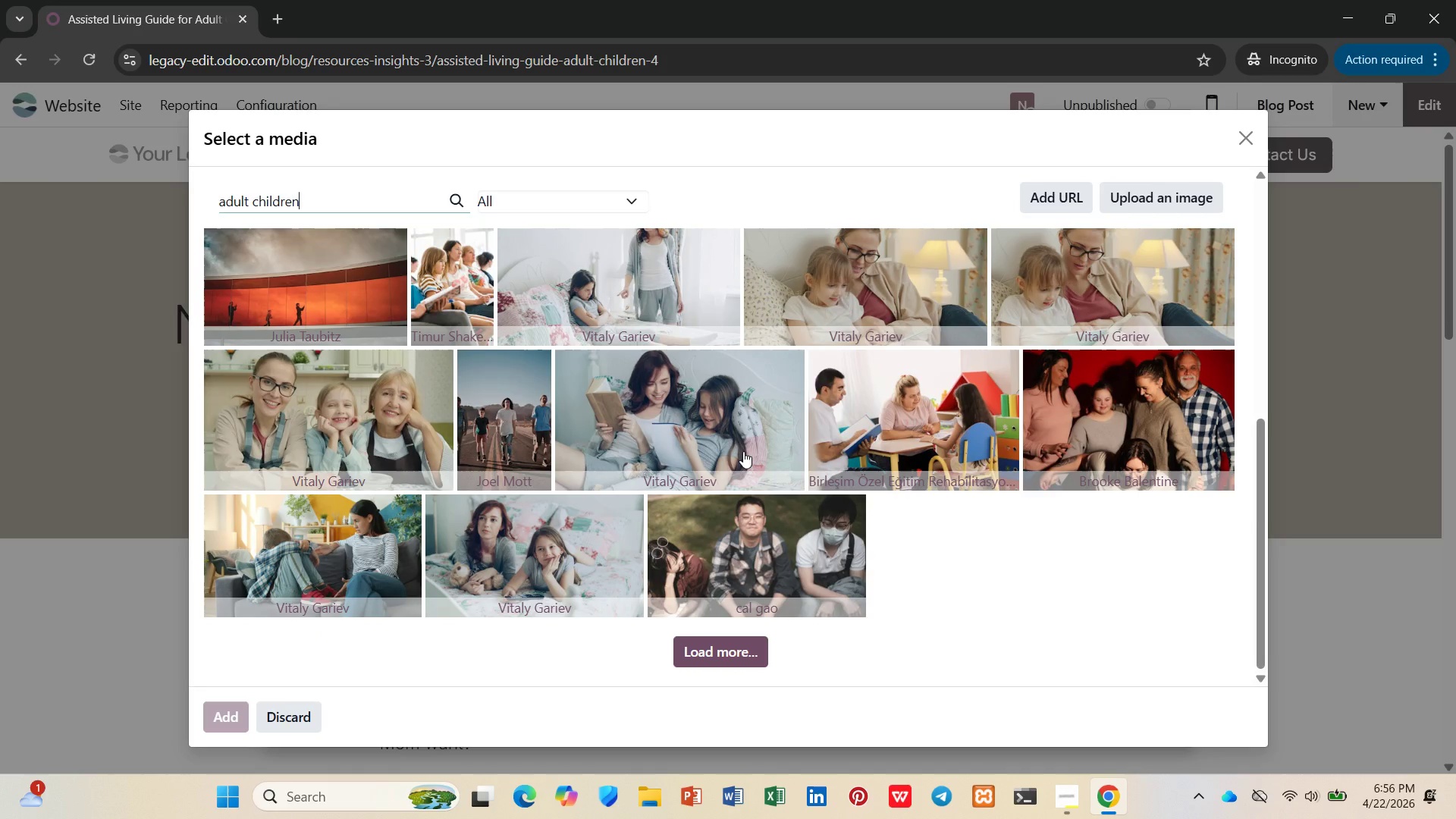 
scroll: coordinate [743, 452], scroll_direction: up, amount: 4.0
 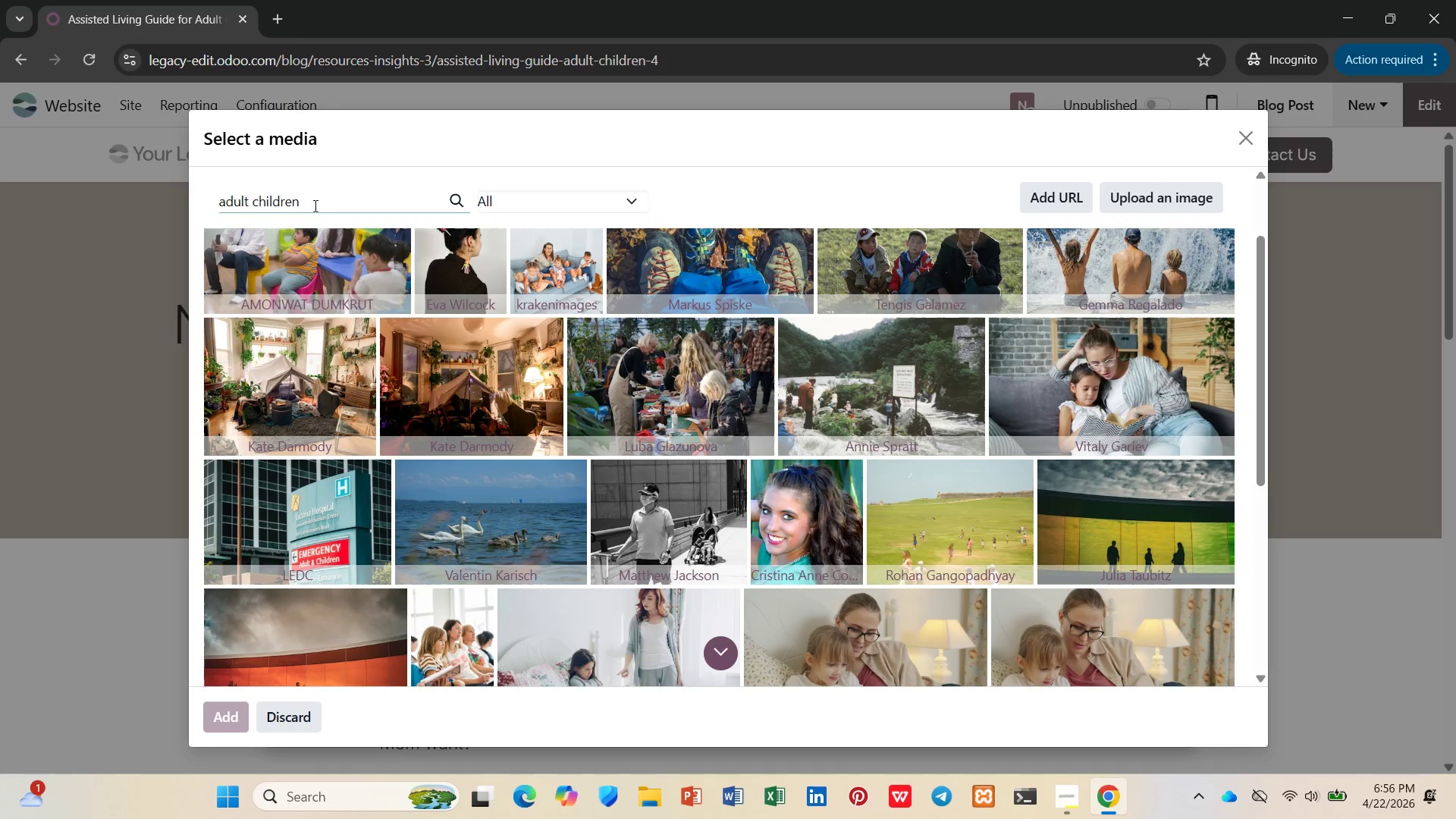 
left_click_drag(start_coordinate=[319, 198], to_coordinate=[164, 206])
 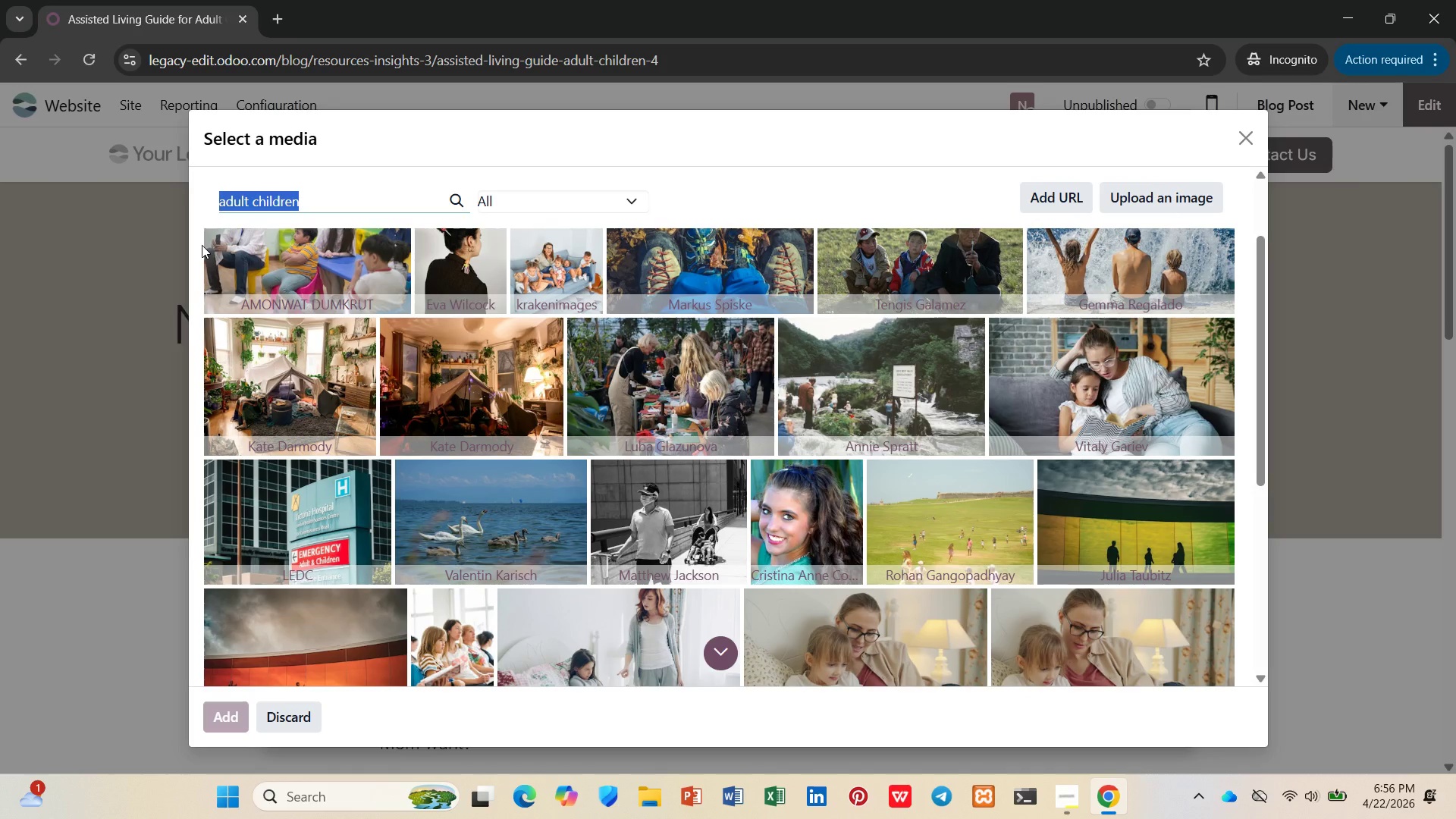 
type(old parents)
 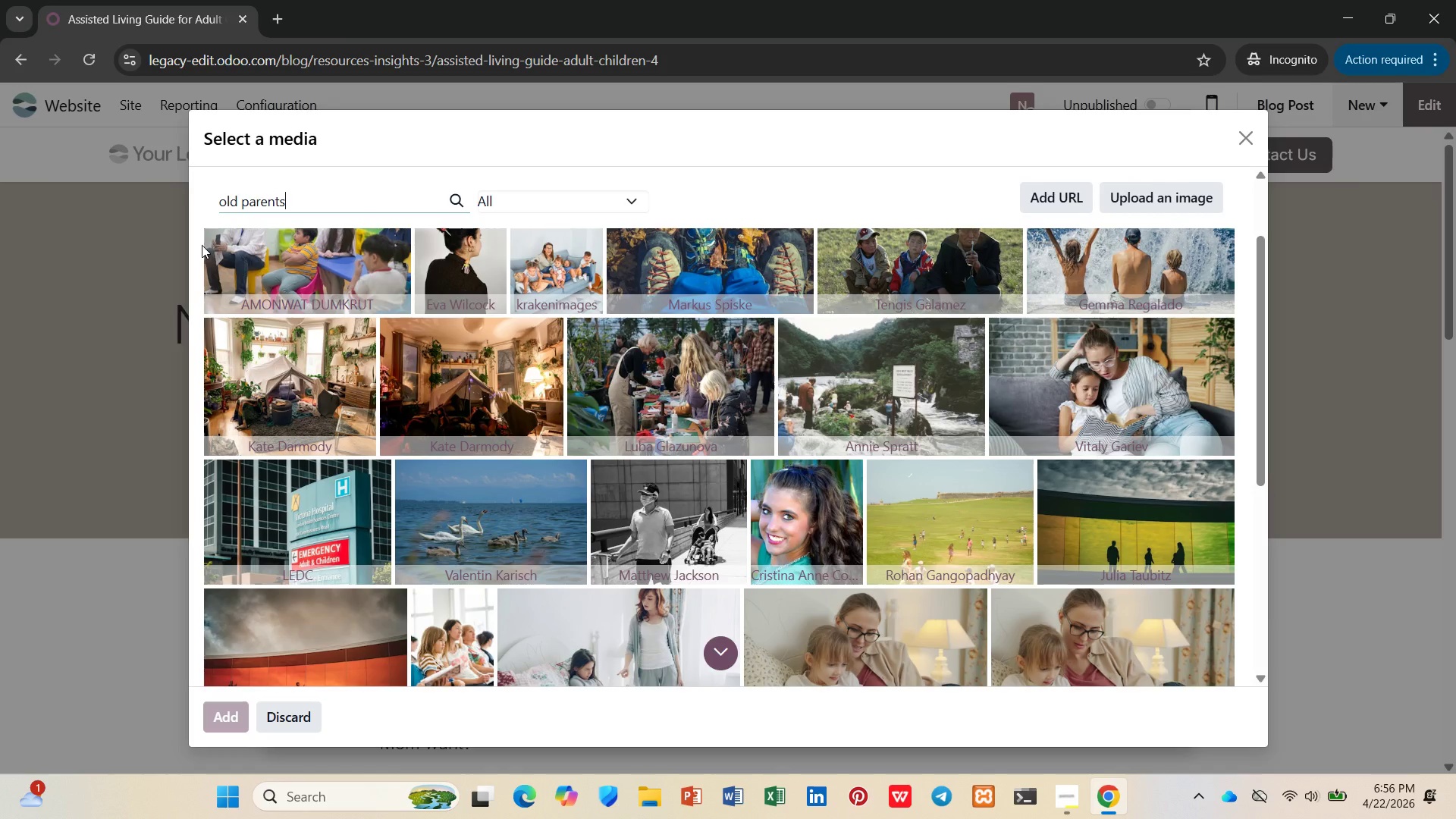 
key(Enter)
 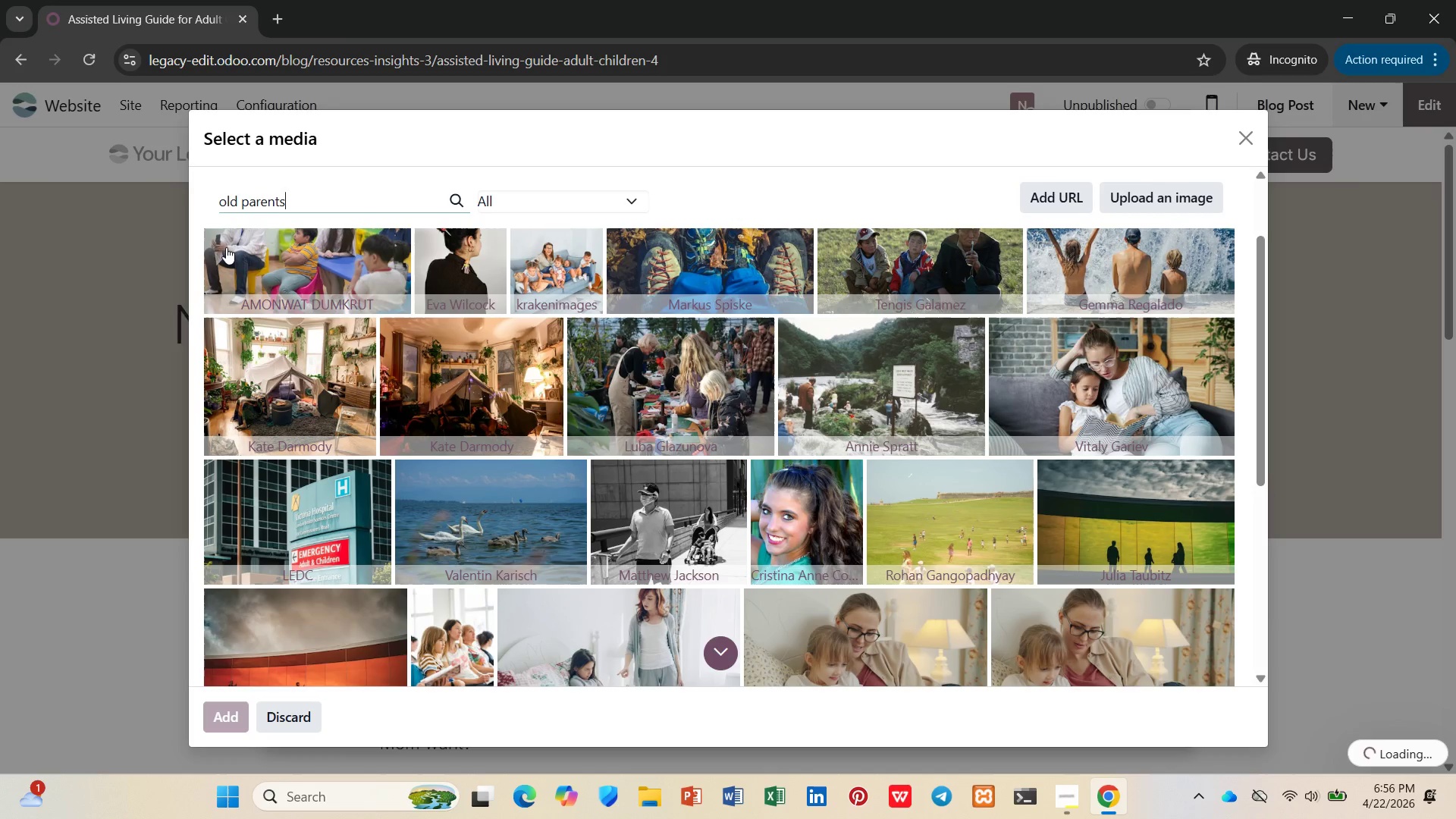 
mouse_move([204, 232])
 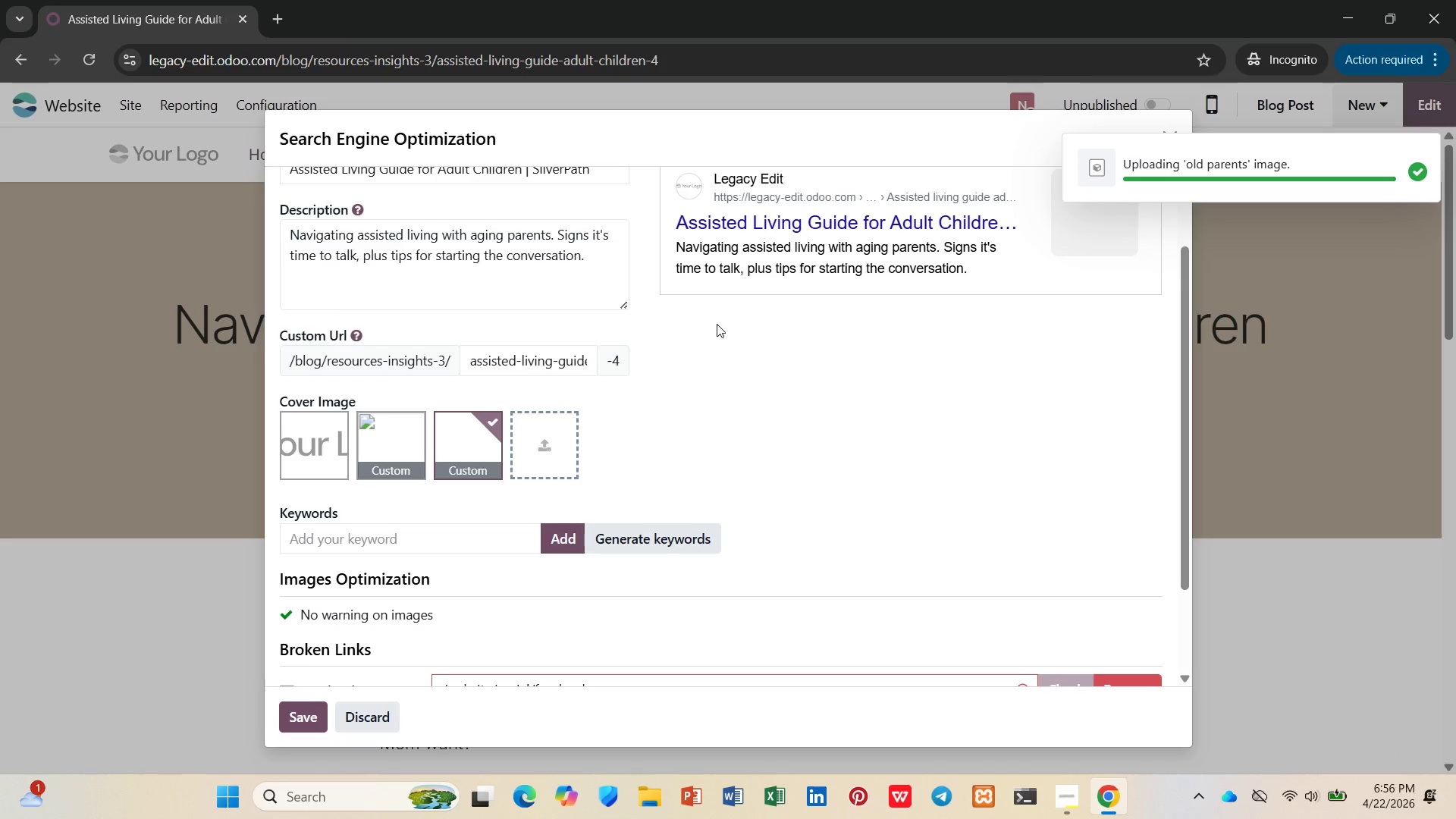 
wait(7.46)
 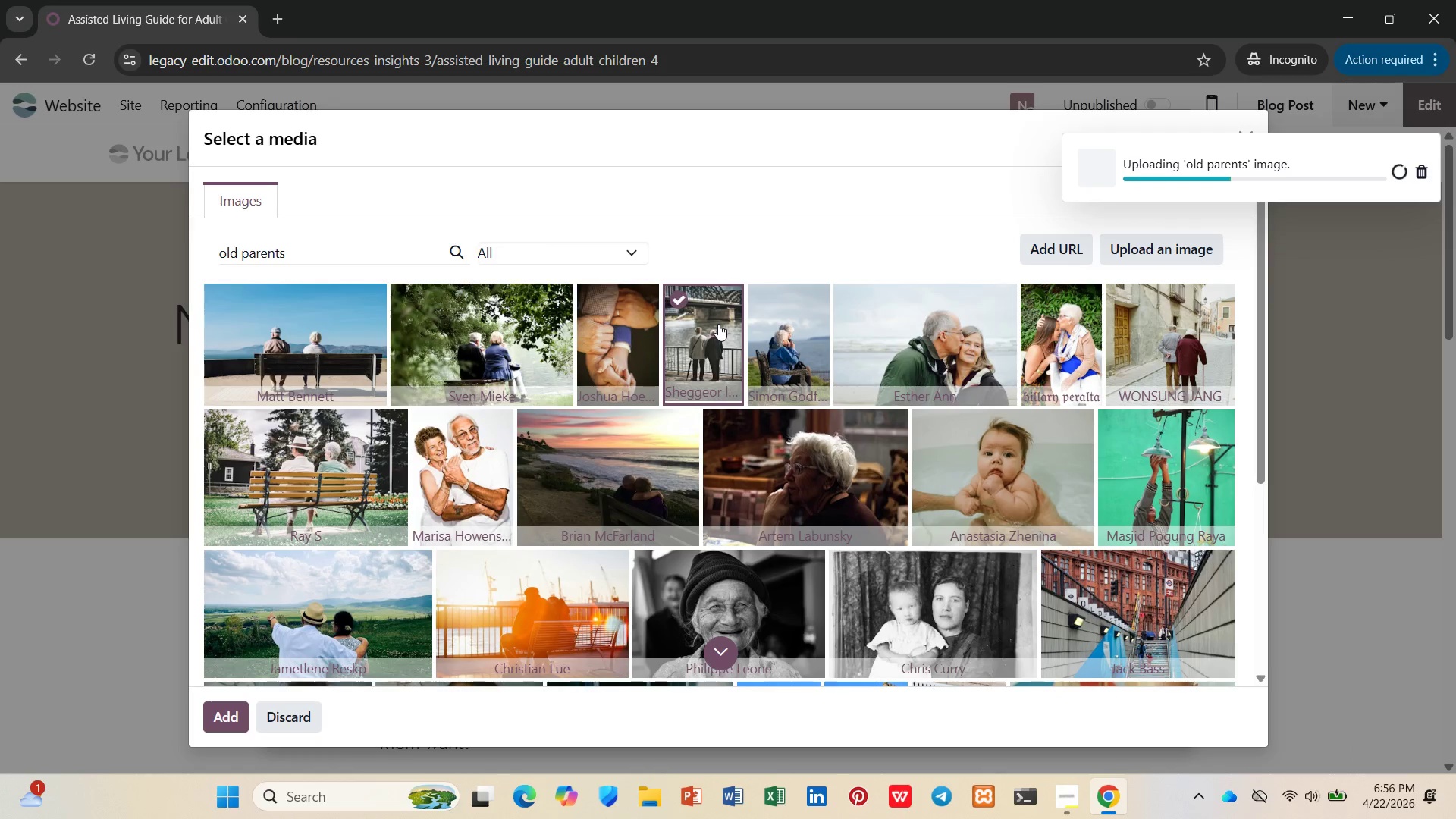 
scroll: coordinate [1094, 297], scroll_direction: up, amount: 2.0
 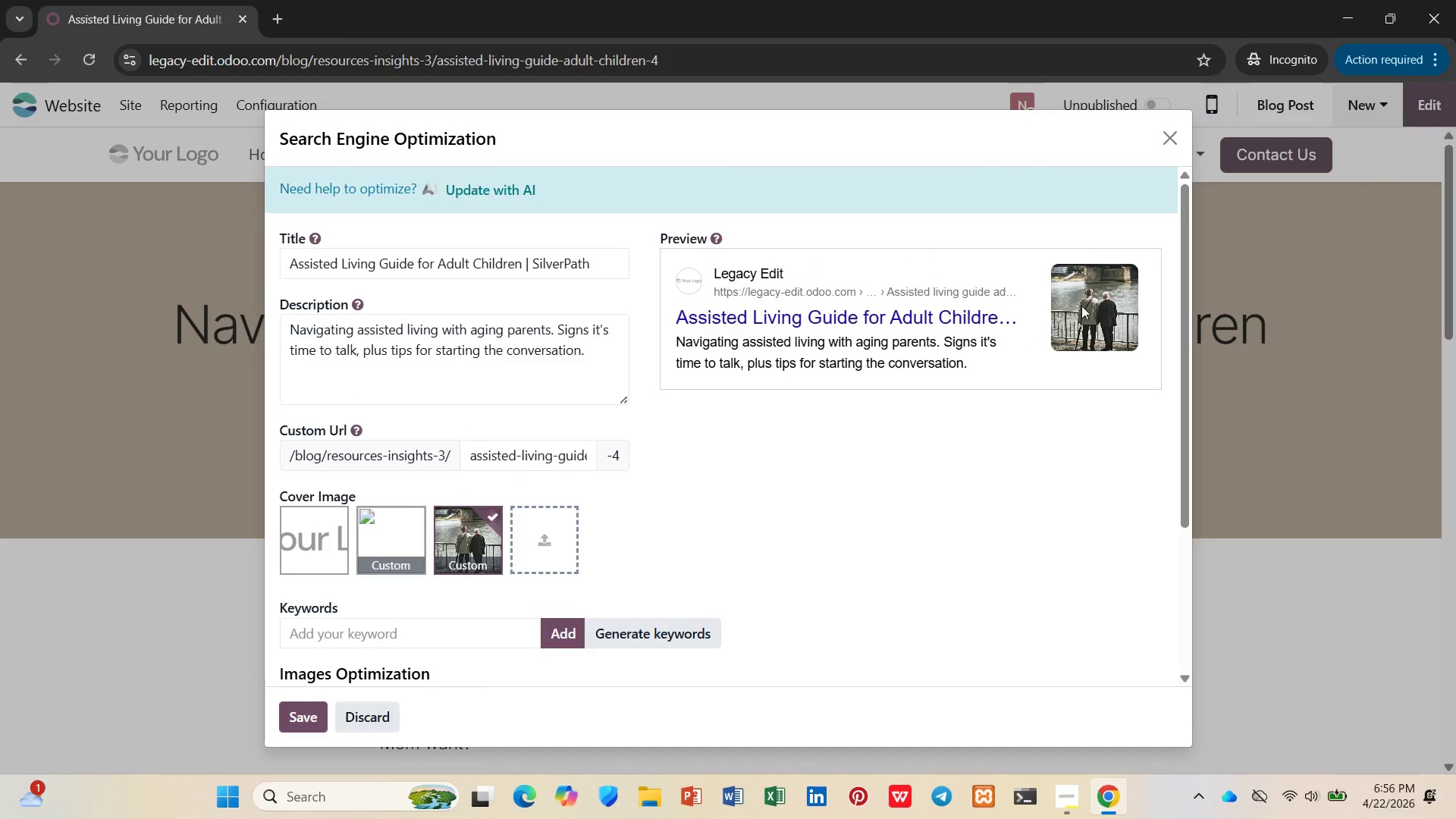 
left_click([1085, 303])
 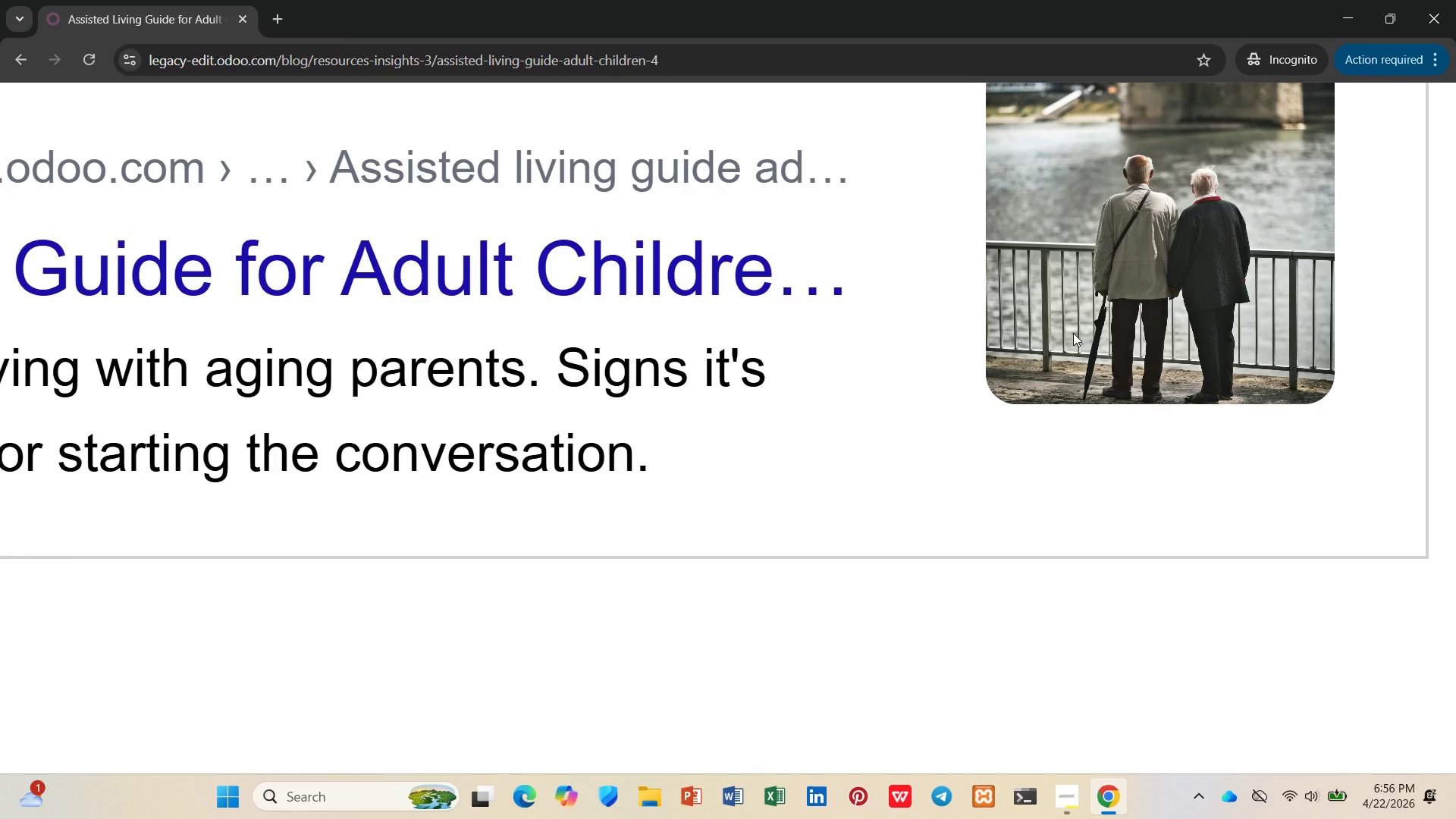 
wait(8.69)
 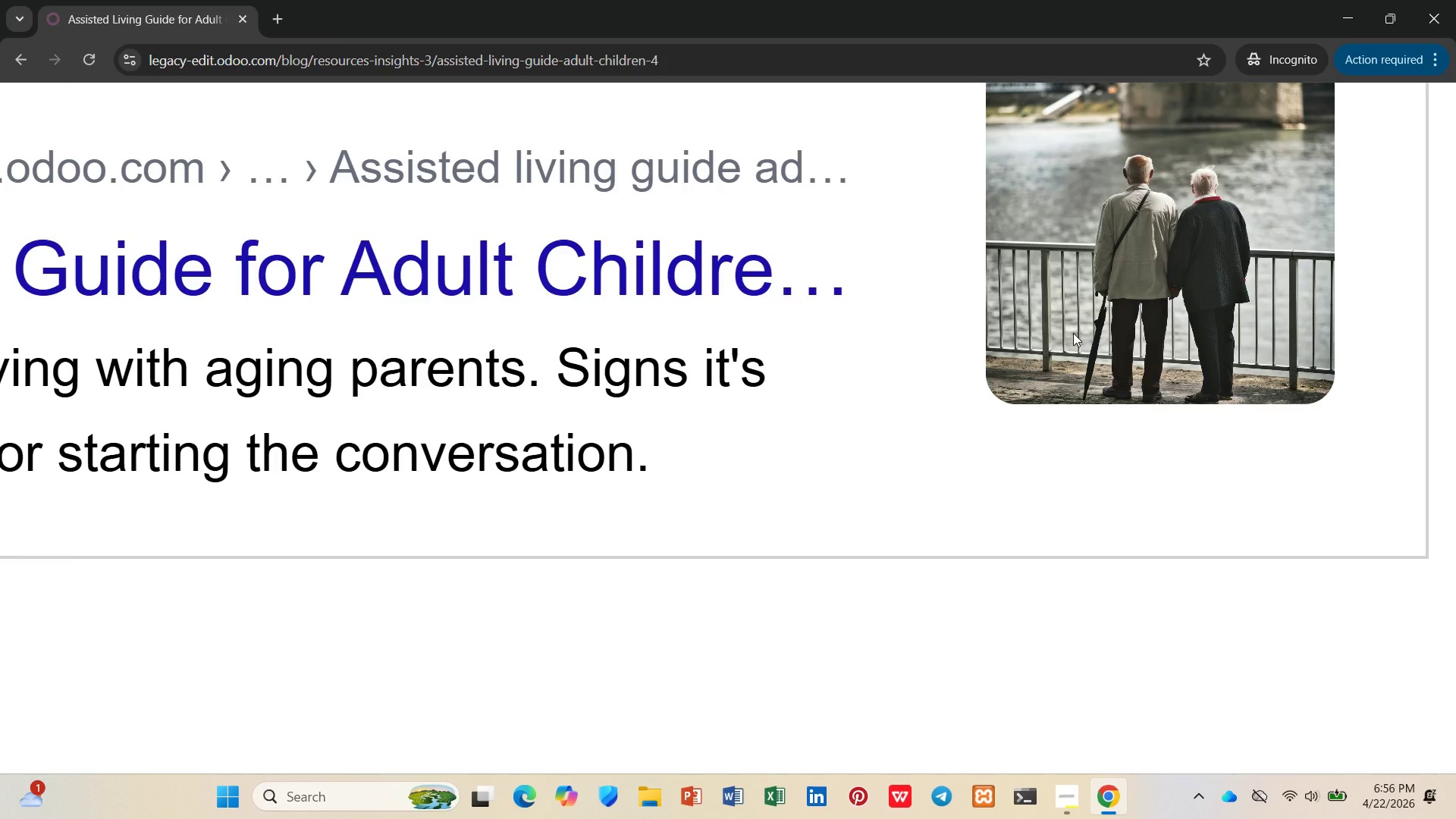 
scroll: coordinate [561, 453], scroll_direction: down, amount: 3.0
 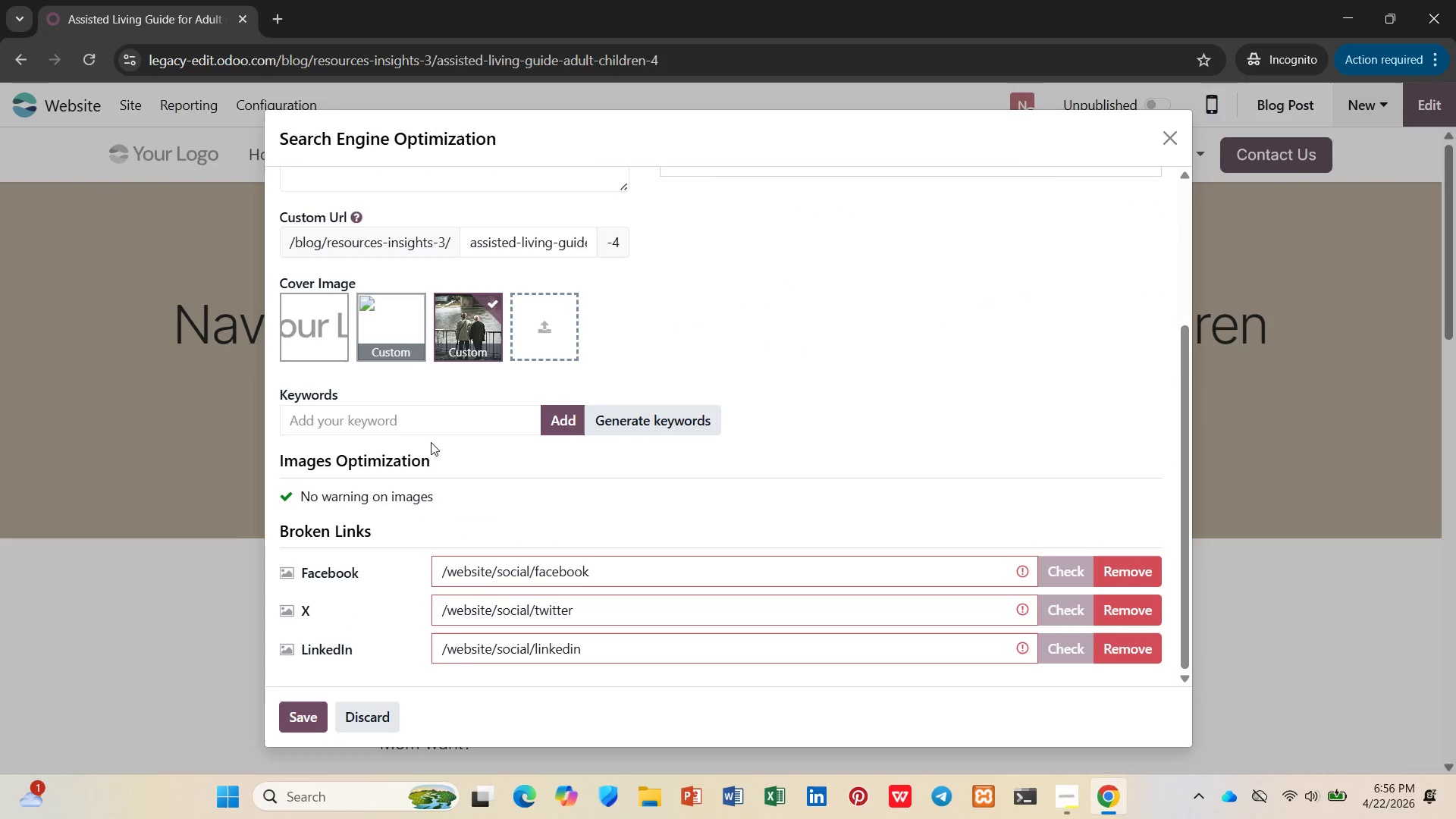 
left_click([427, 421])
 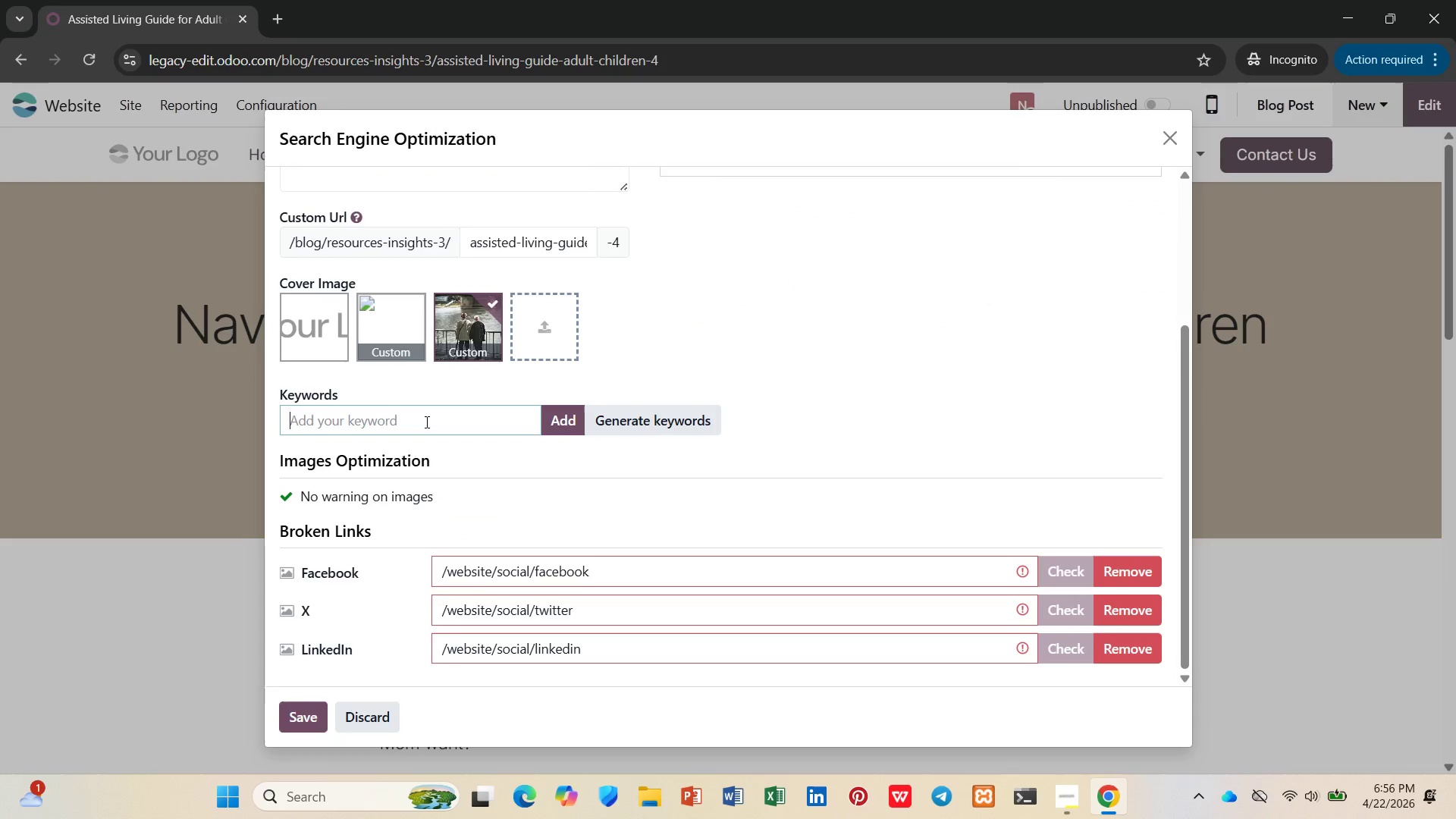 
key(Control+V)
 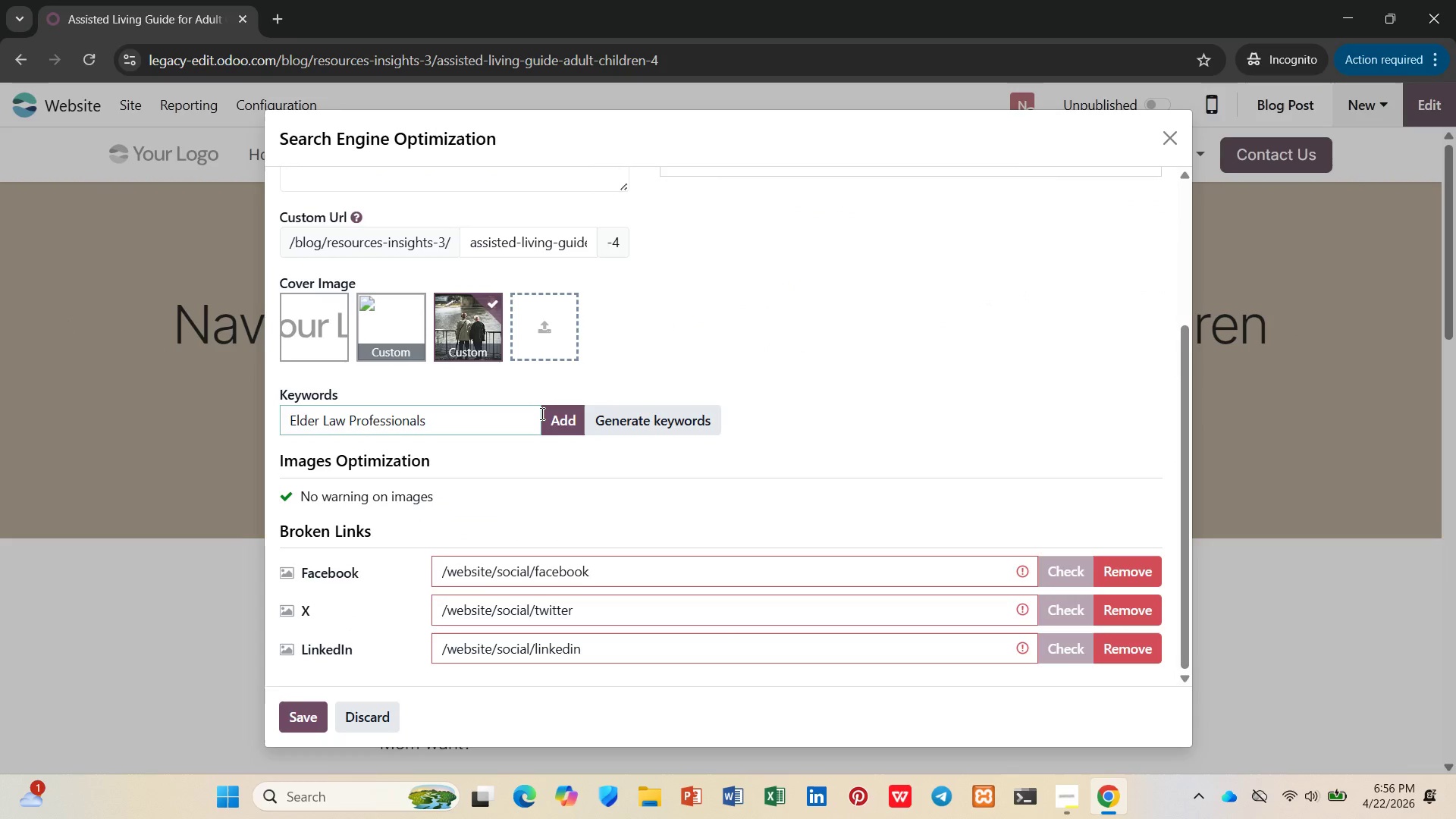 
left_click([559, 414])
 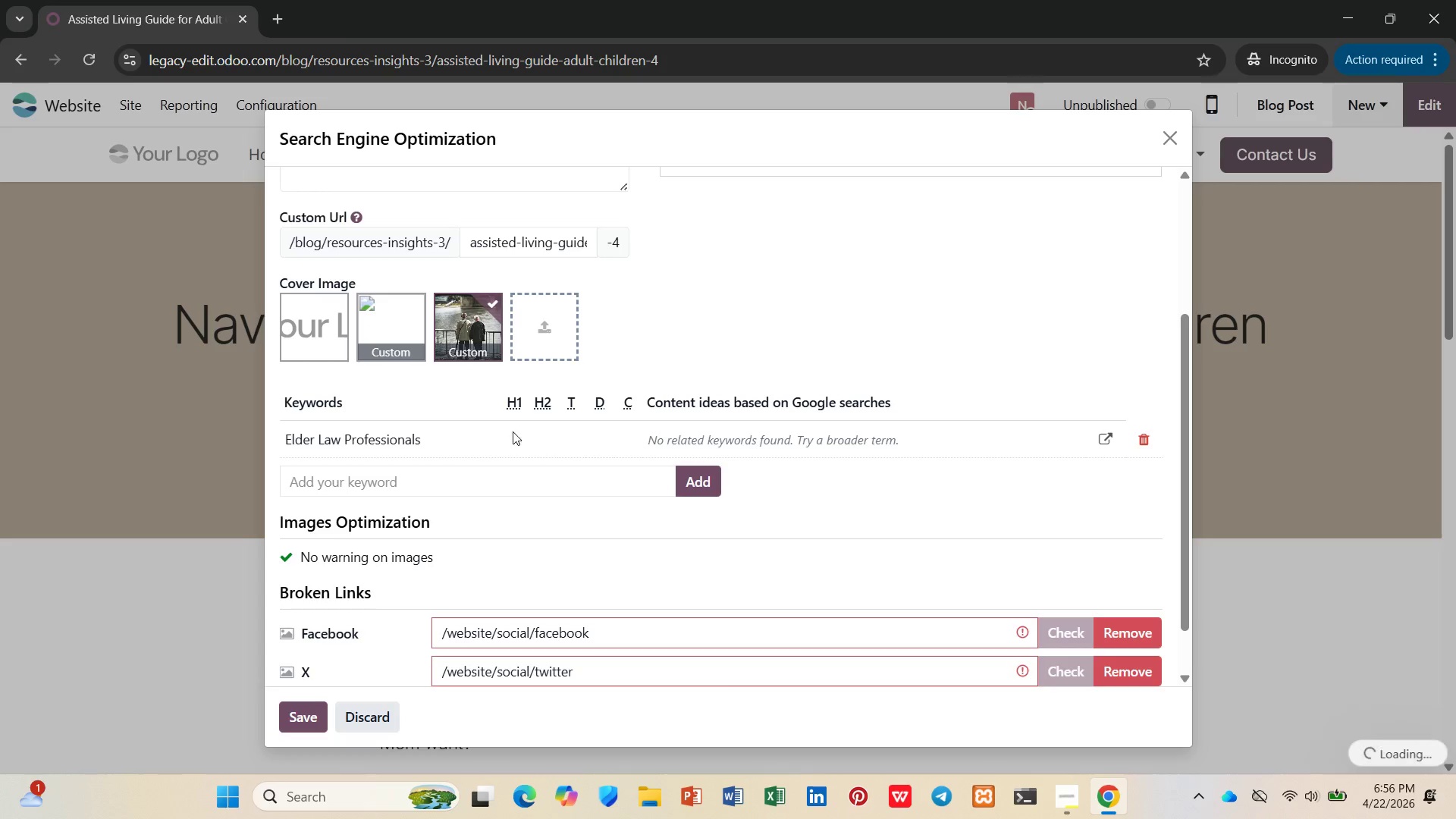 
mouse_move([529, 479])
 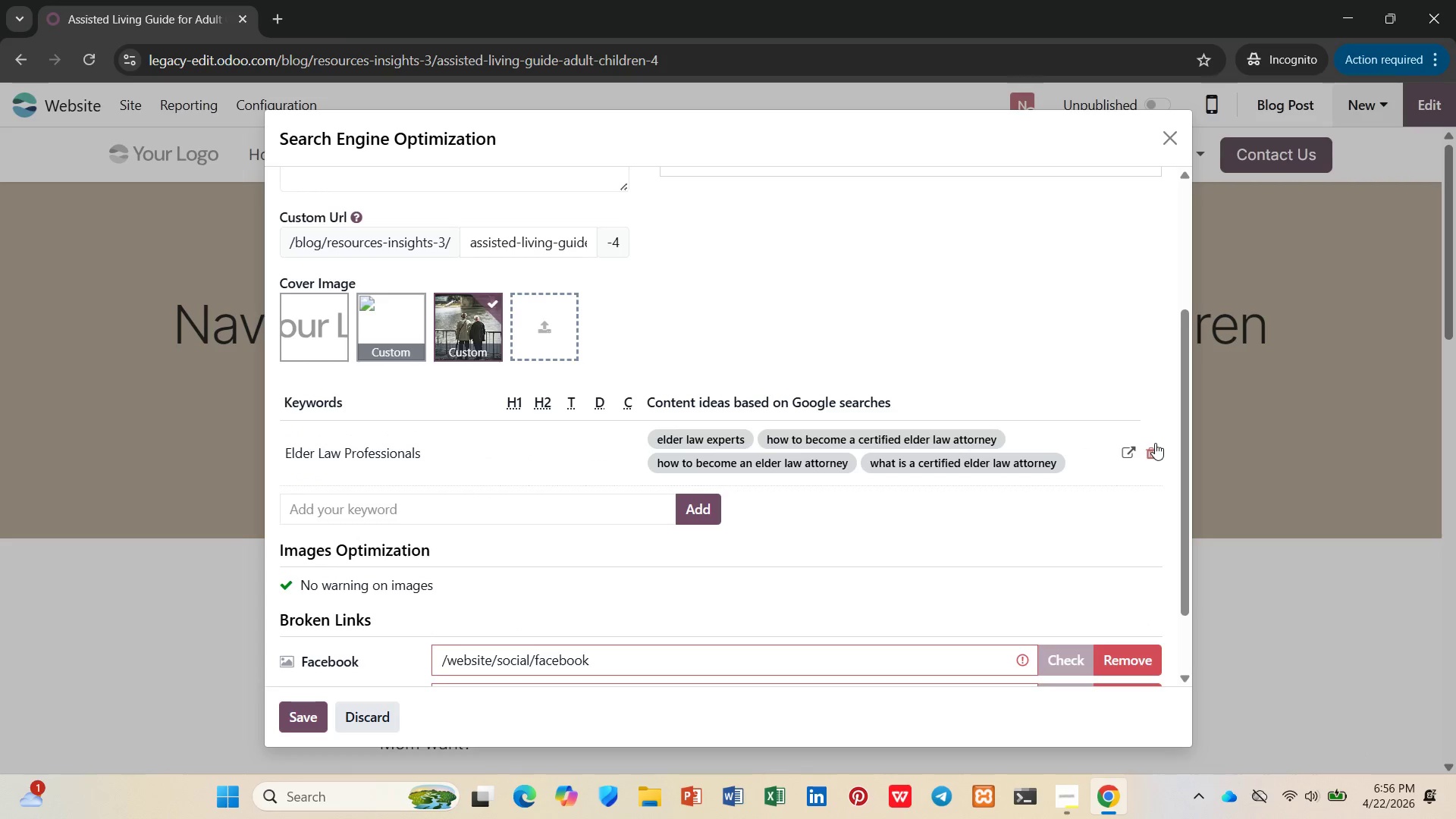 
left_click([1153, 446])
 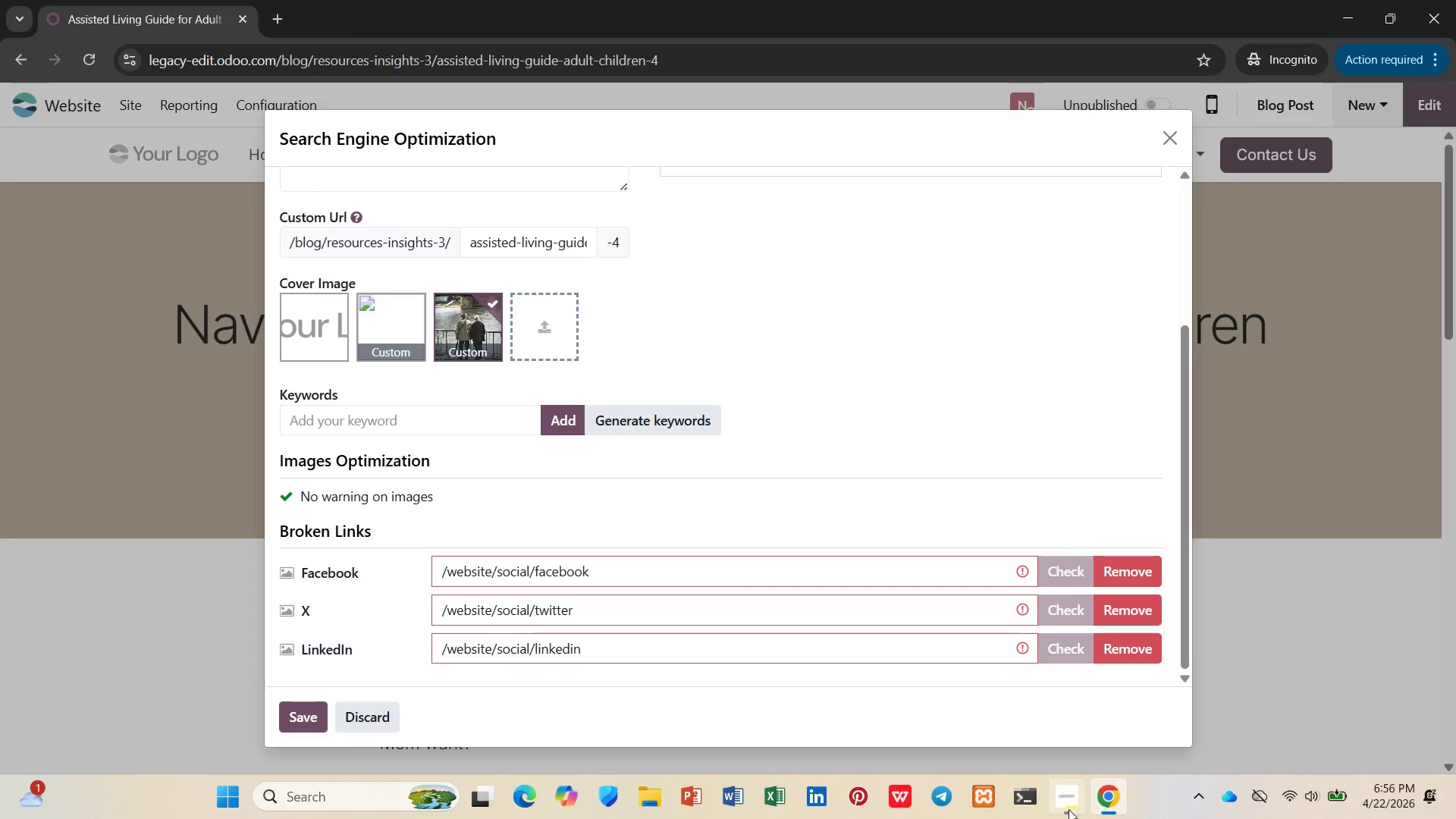 
left_click([1063, 806])